 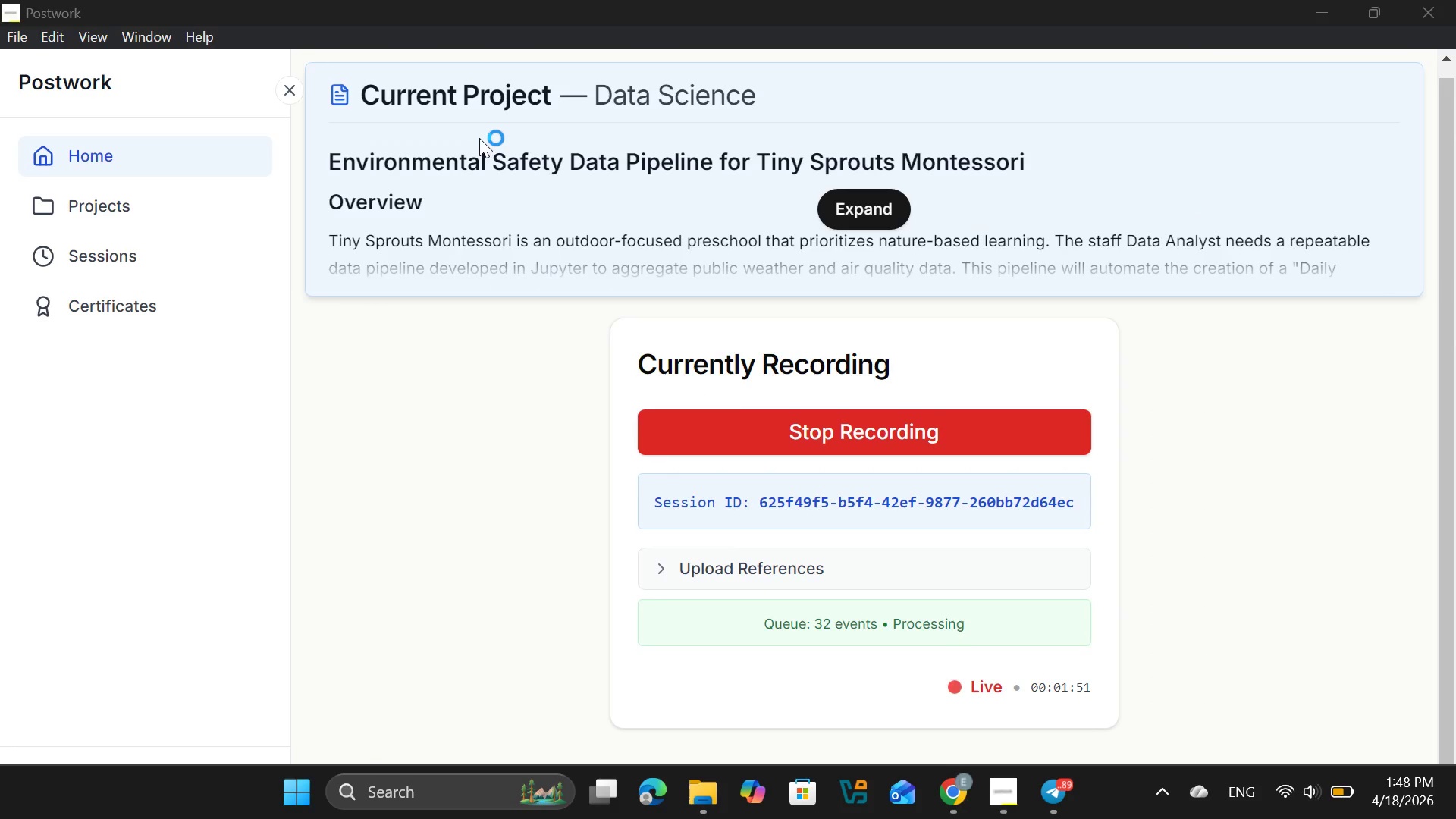 
left_click([709, 302])
 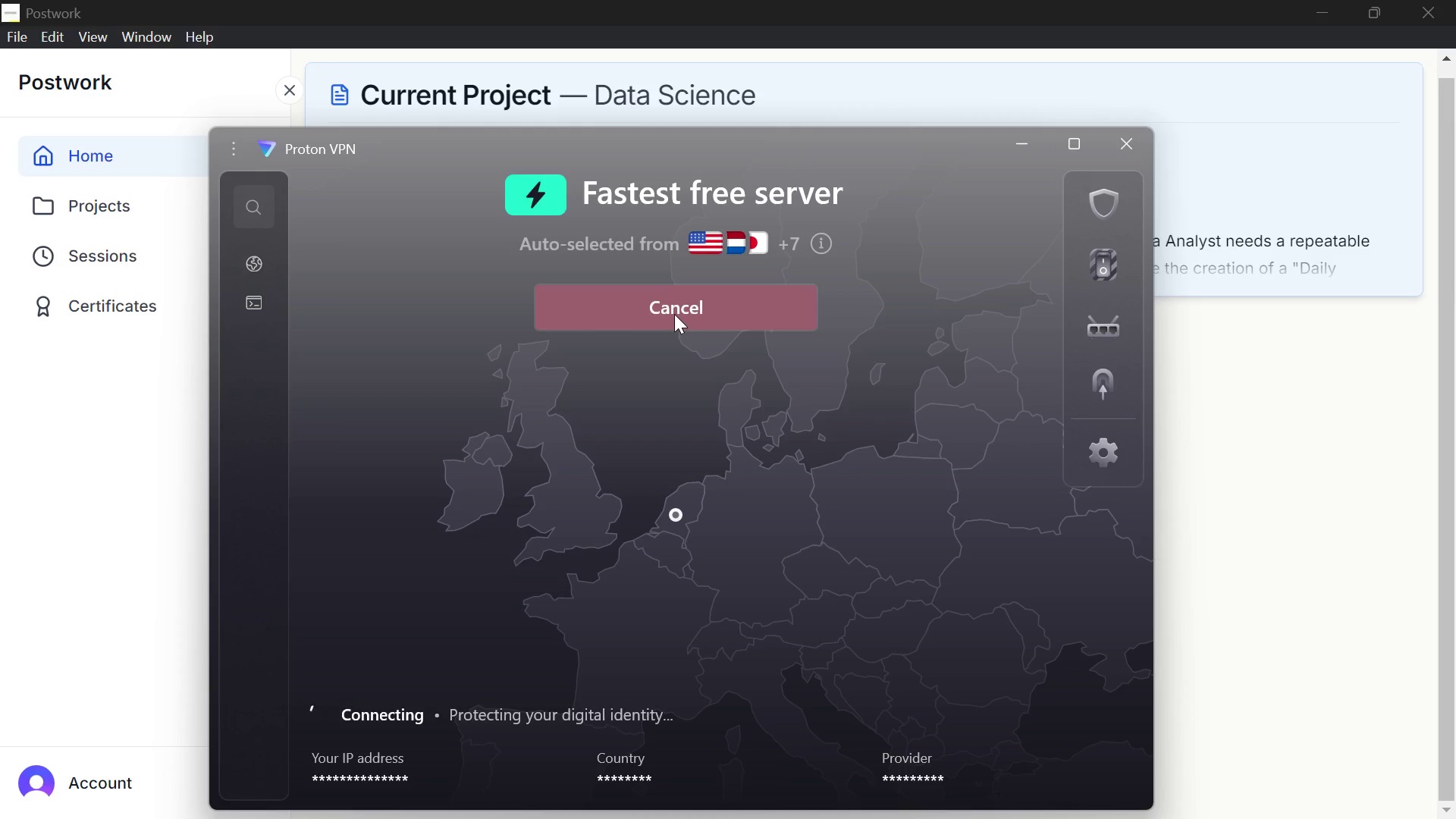 
wait(11.02)
 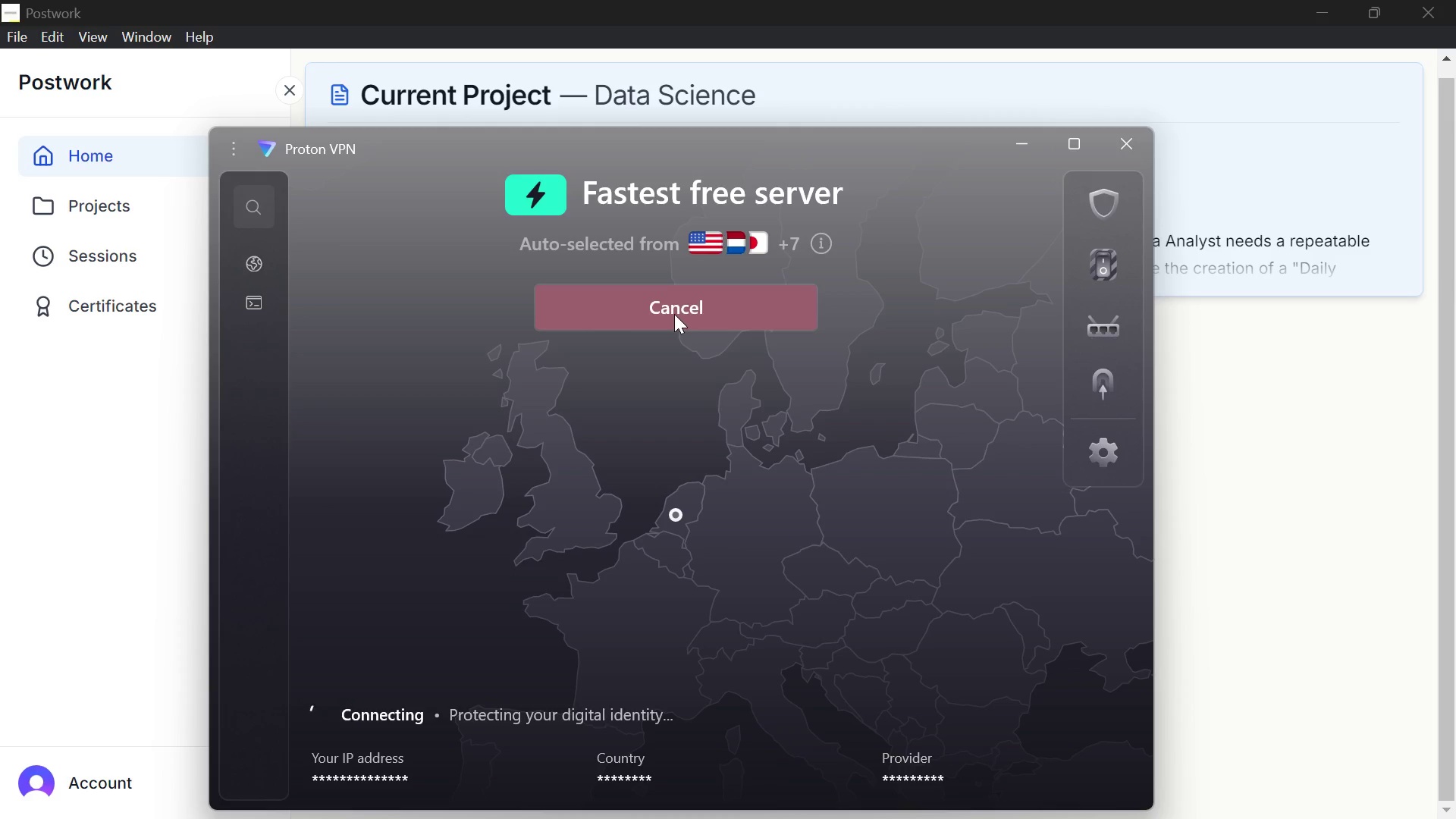 
left_click([896, 808])
 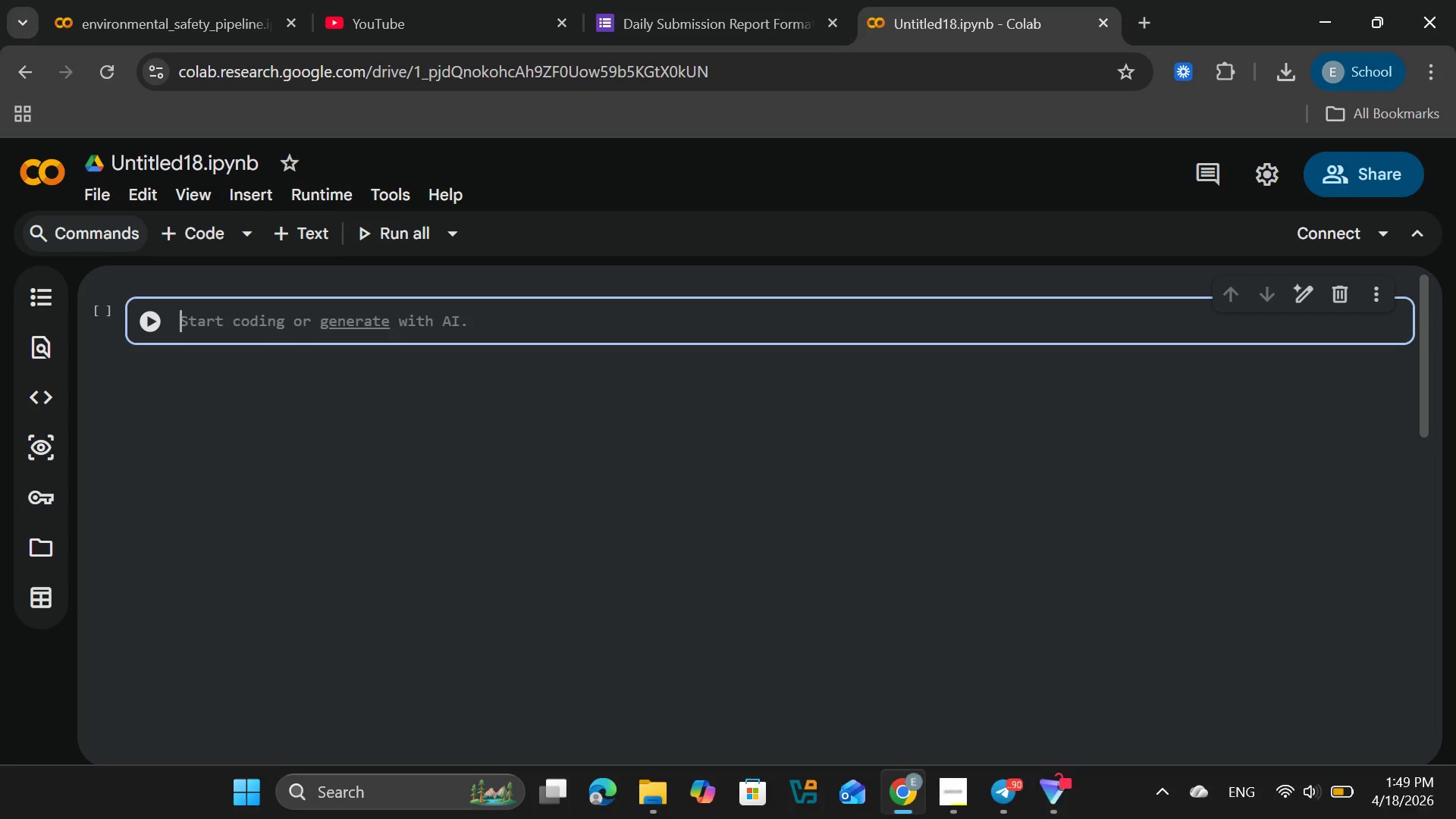 
left_click([1018, 795])
 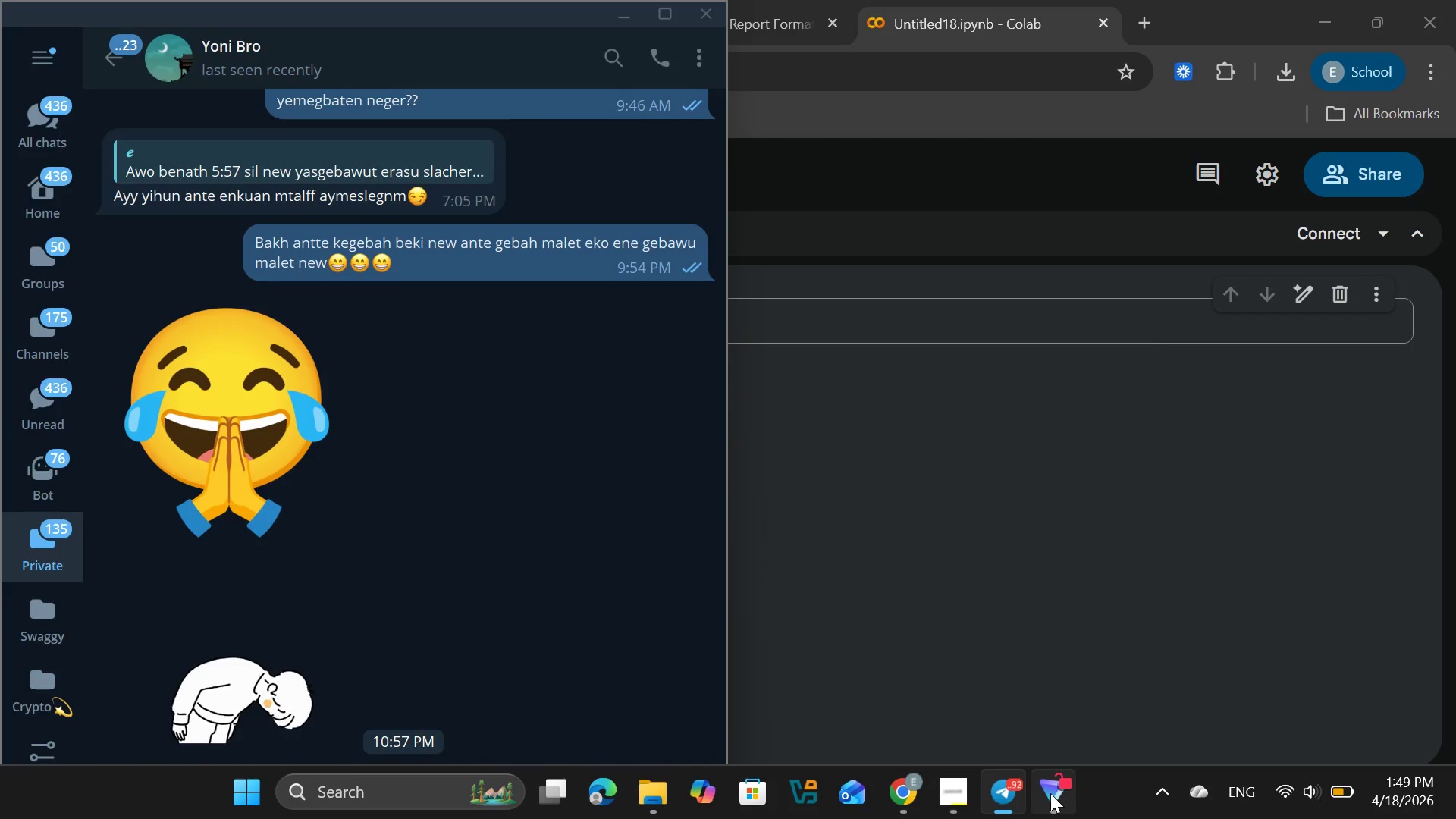 
left_click([1050, 793])
 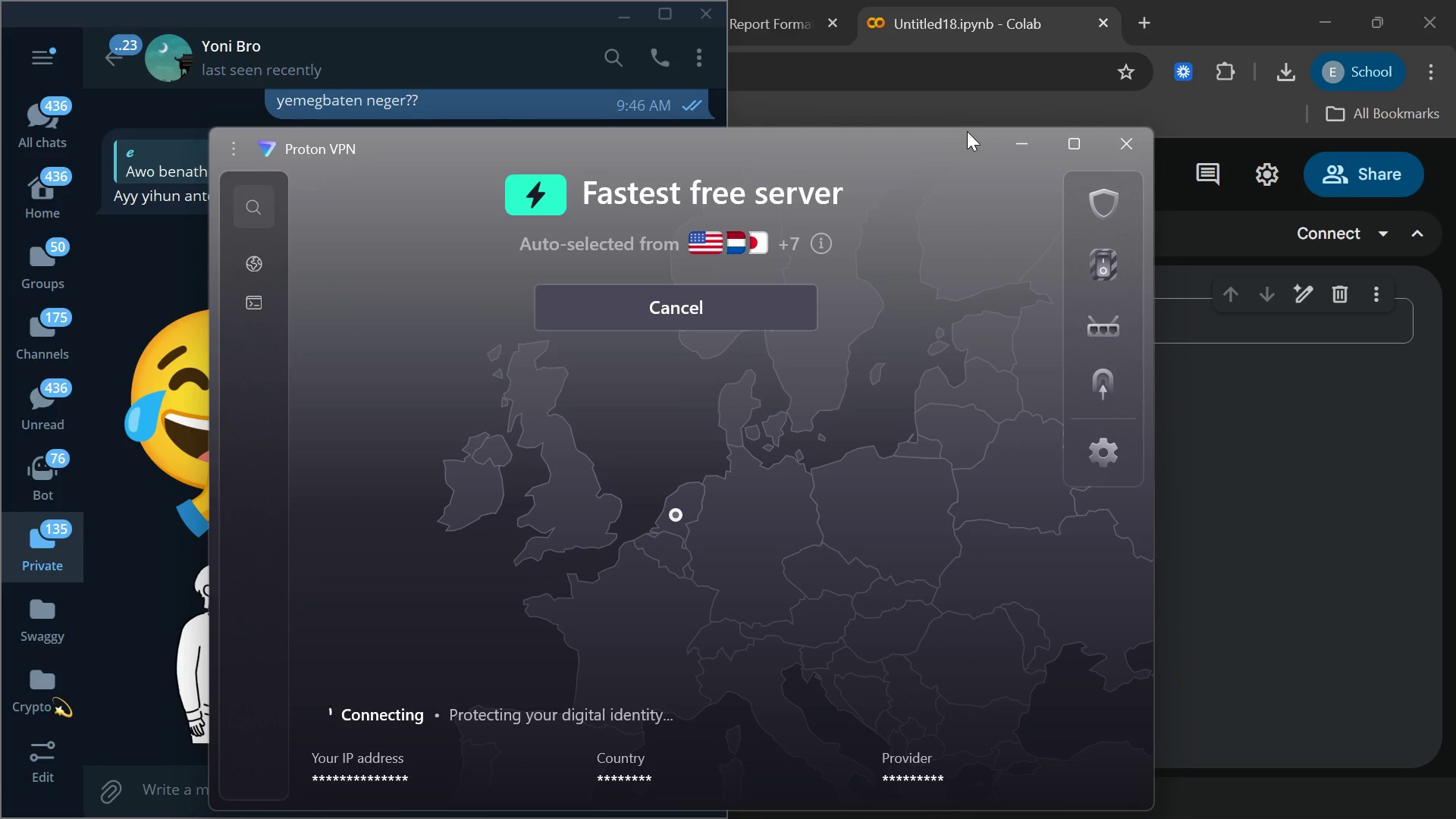 
double_click([1018, 136])
 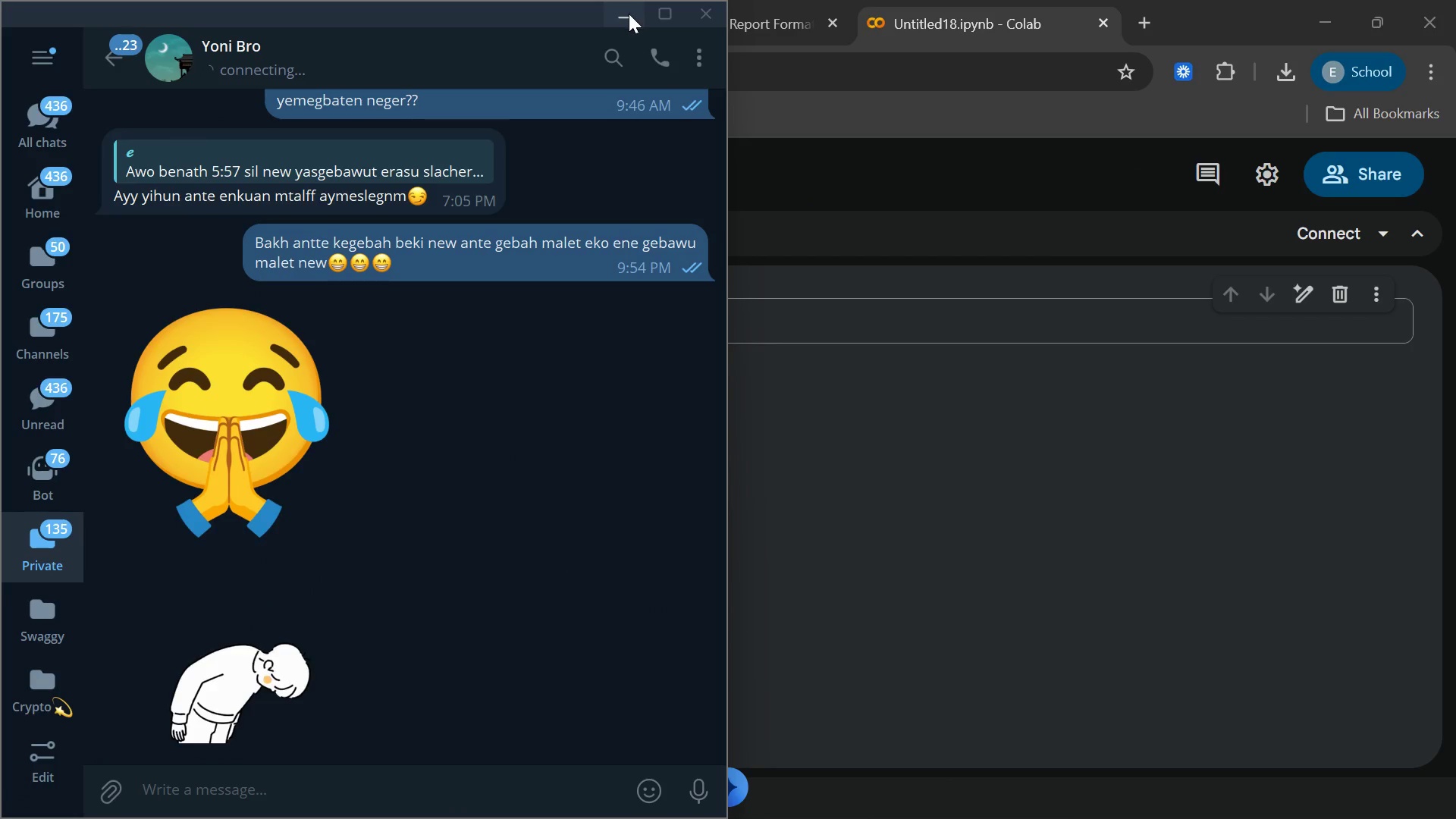 
left_click([628, 14])